 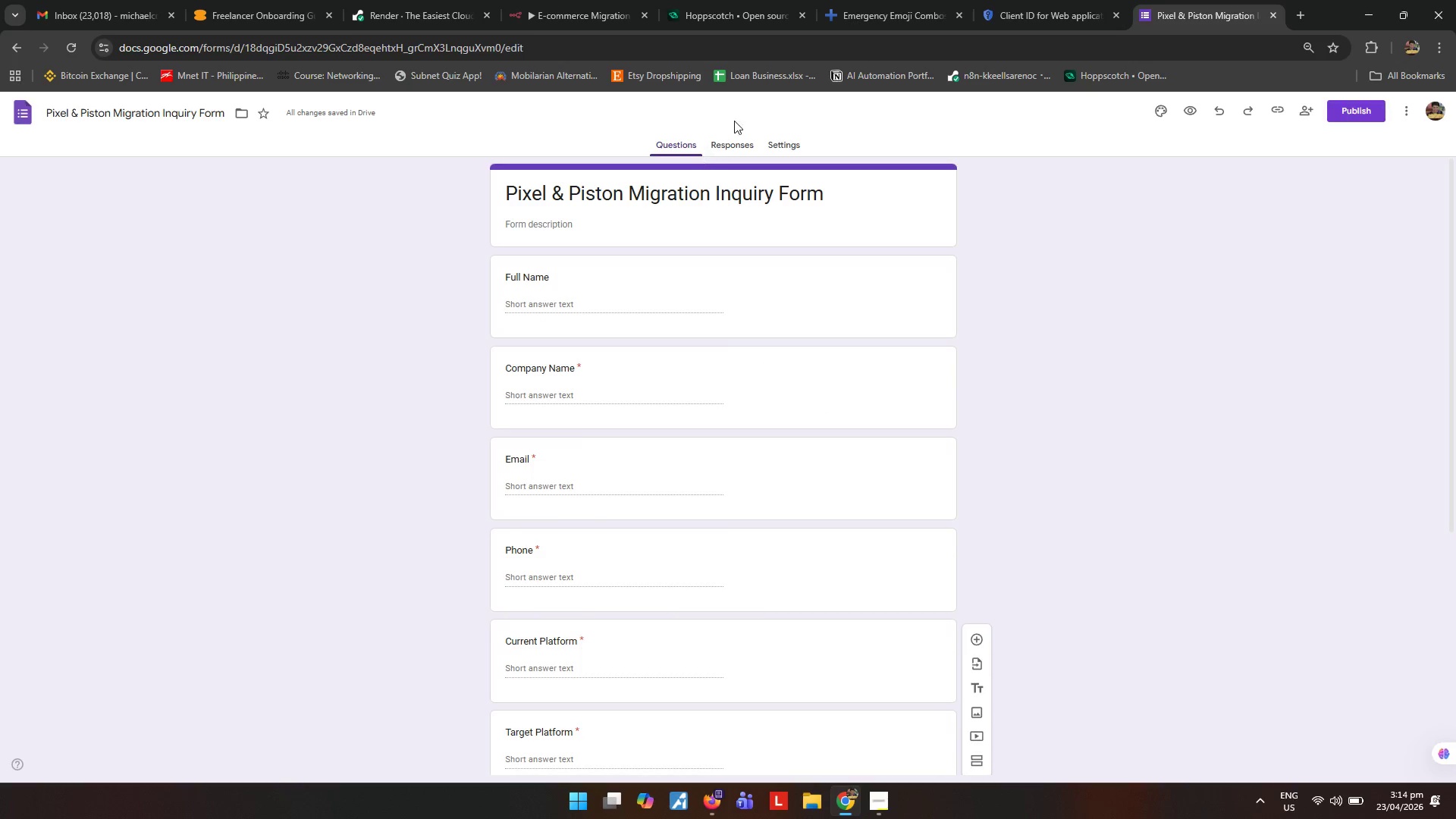 
left_click([738, 147])
 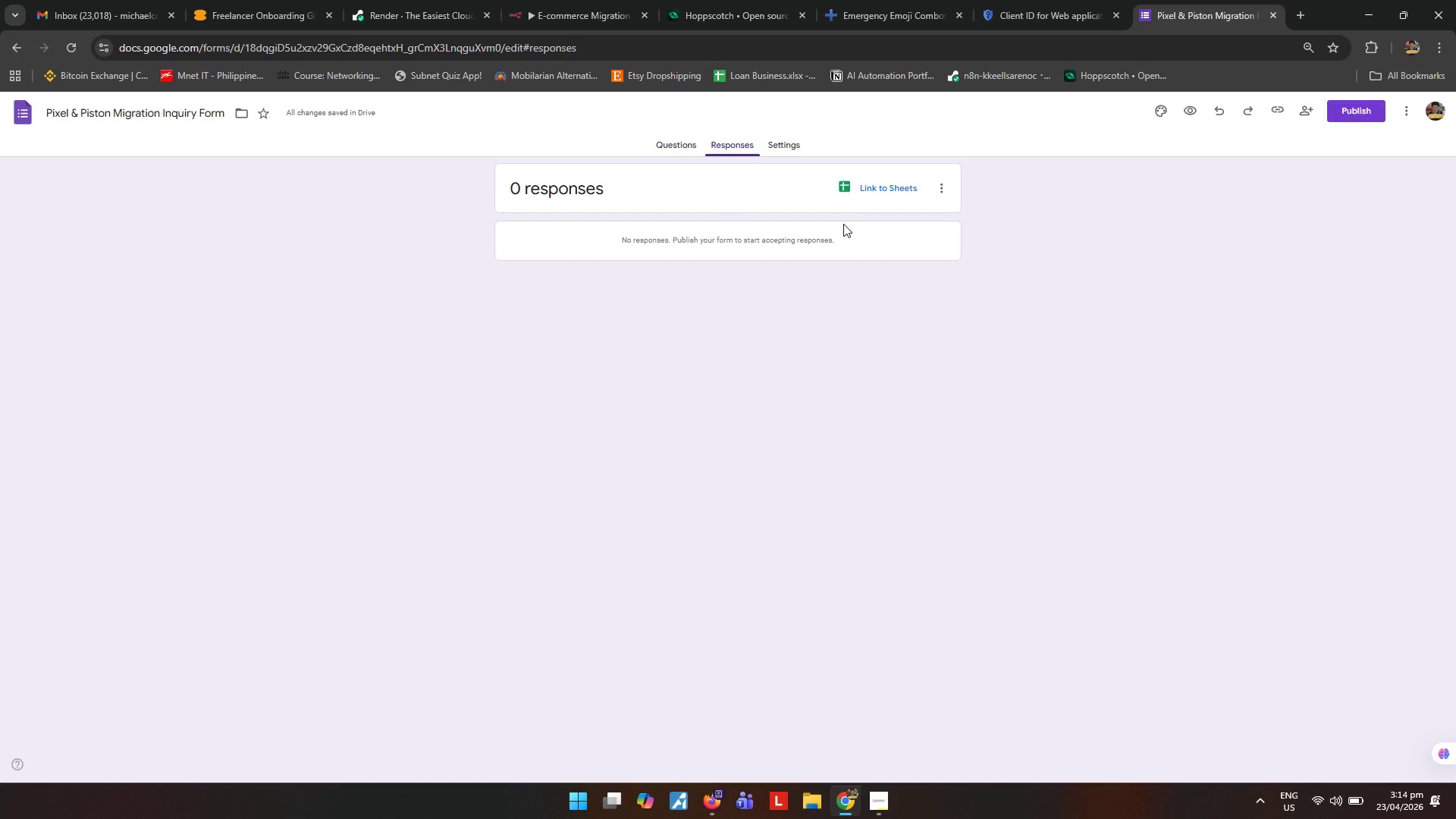 
wait(26.45)
 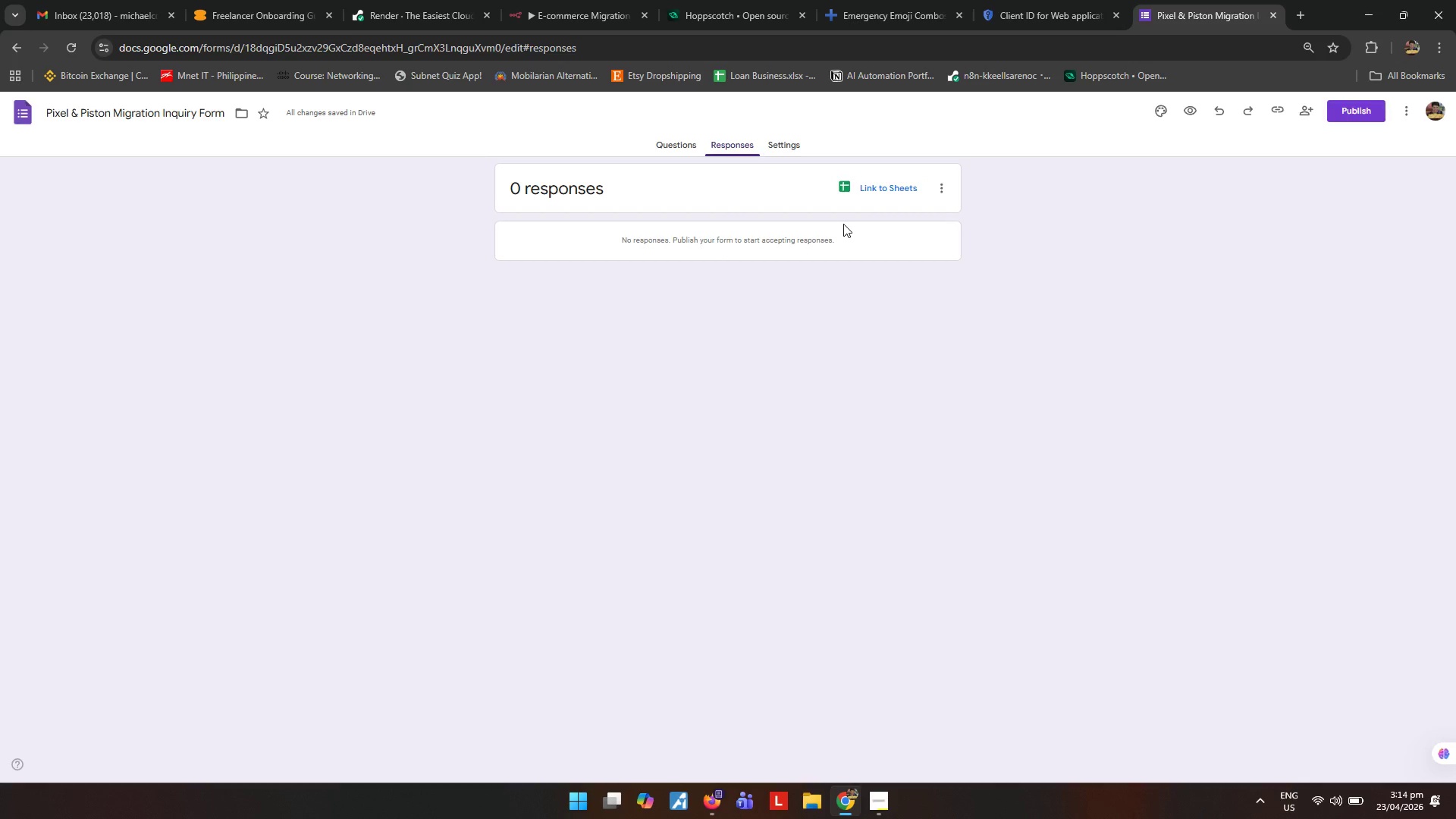 
left_click([909, 180])
 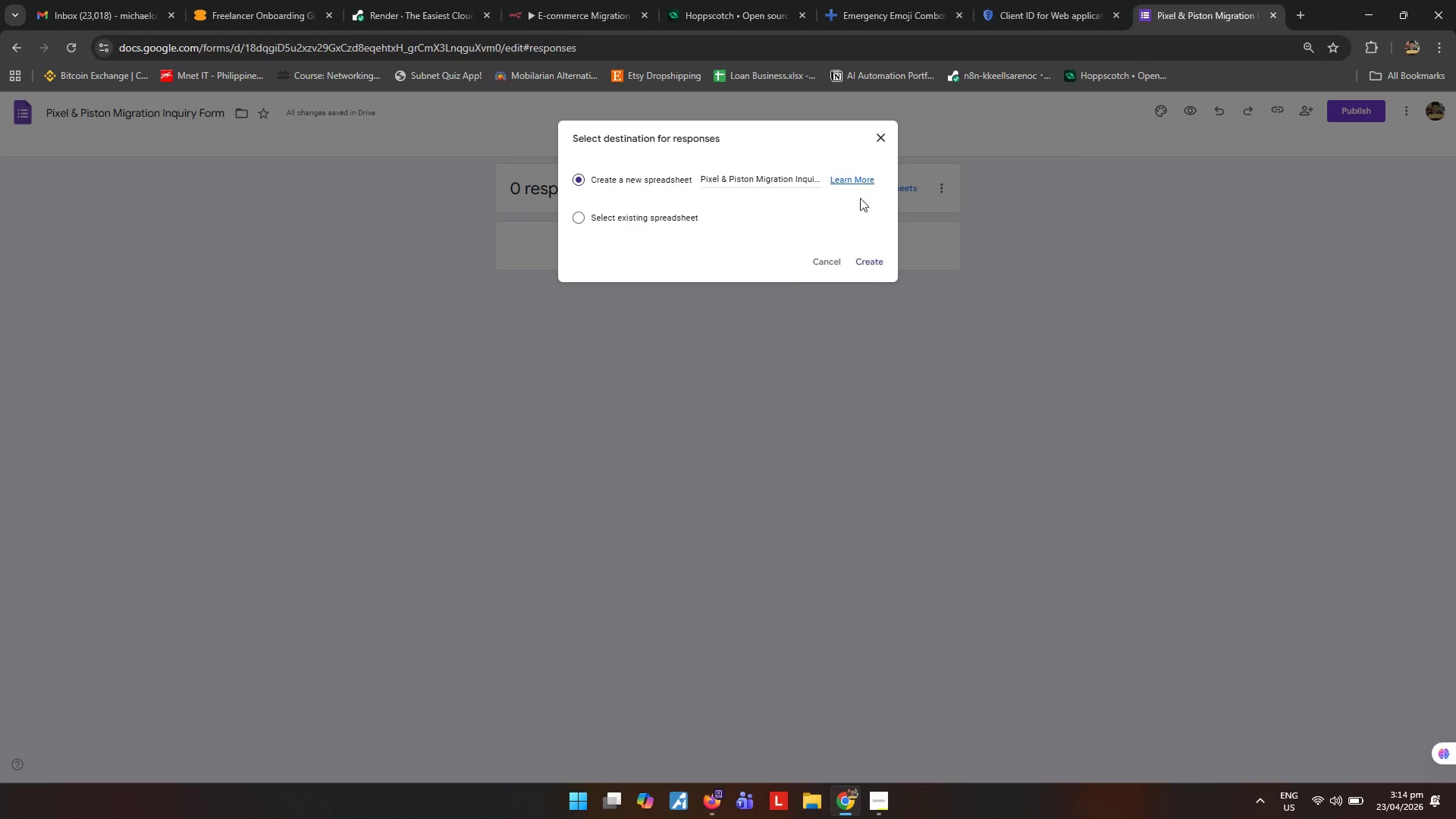 
left_click([869, 269])
 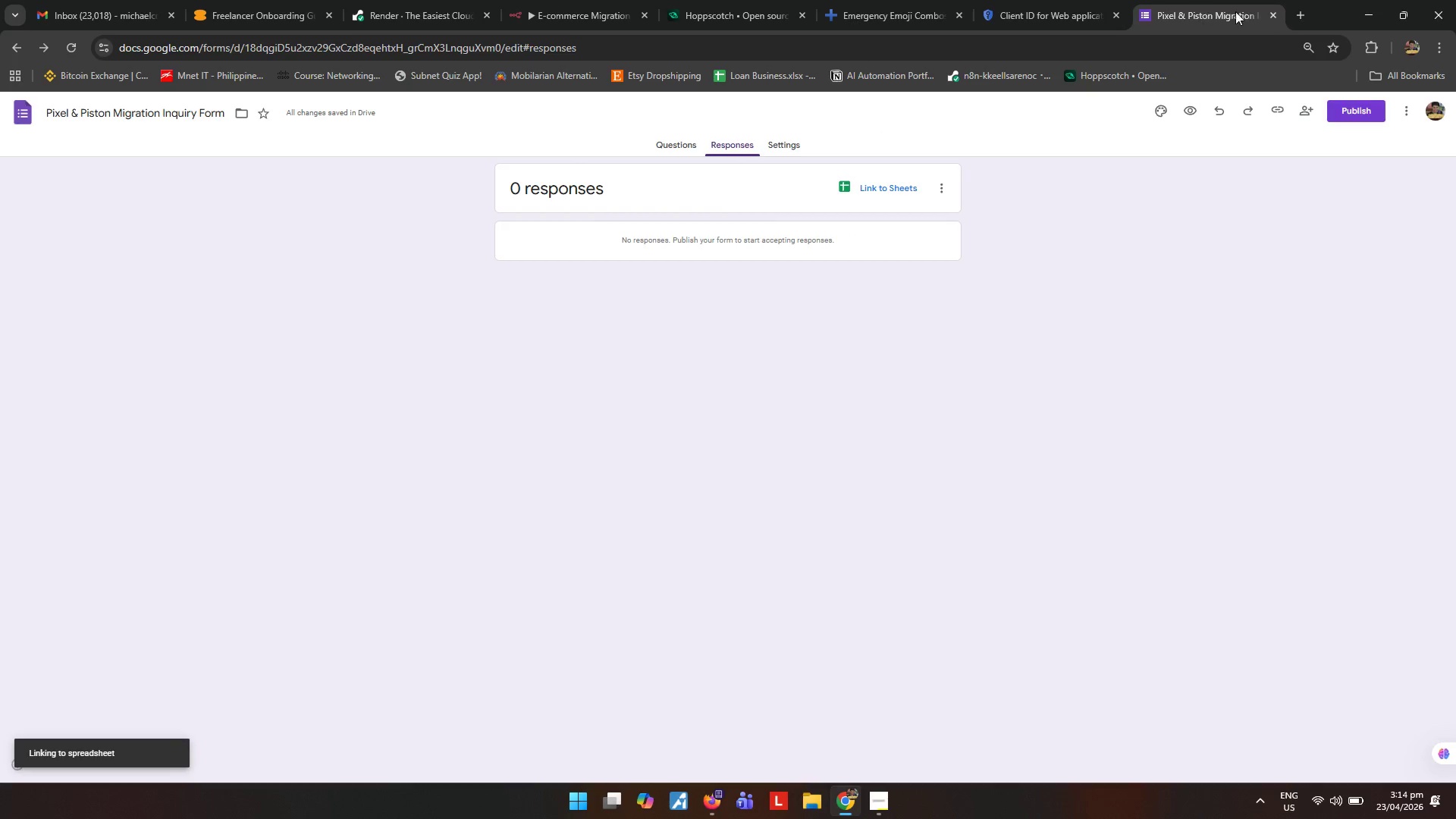 
left_click([1305, 17])
 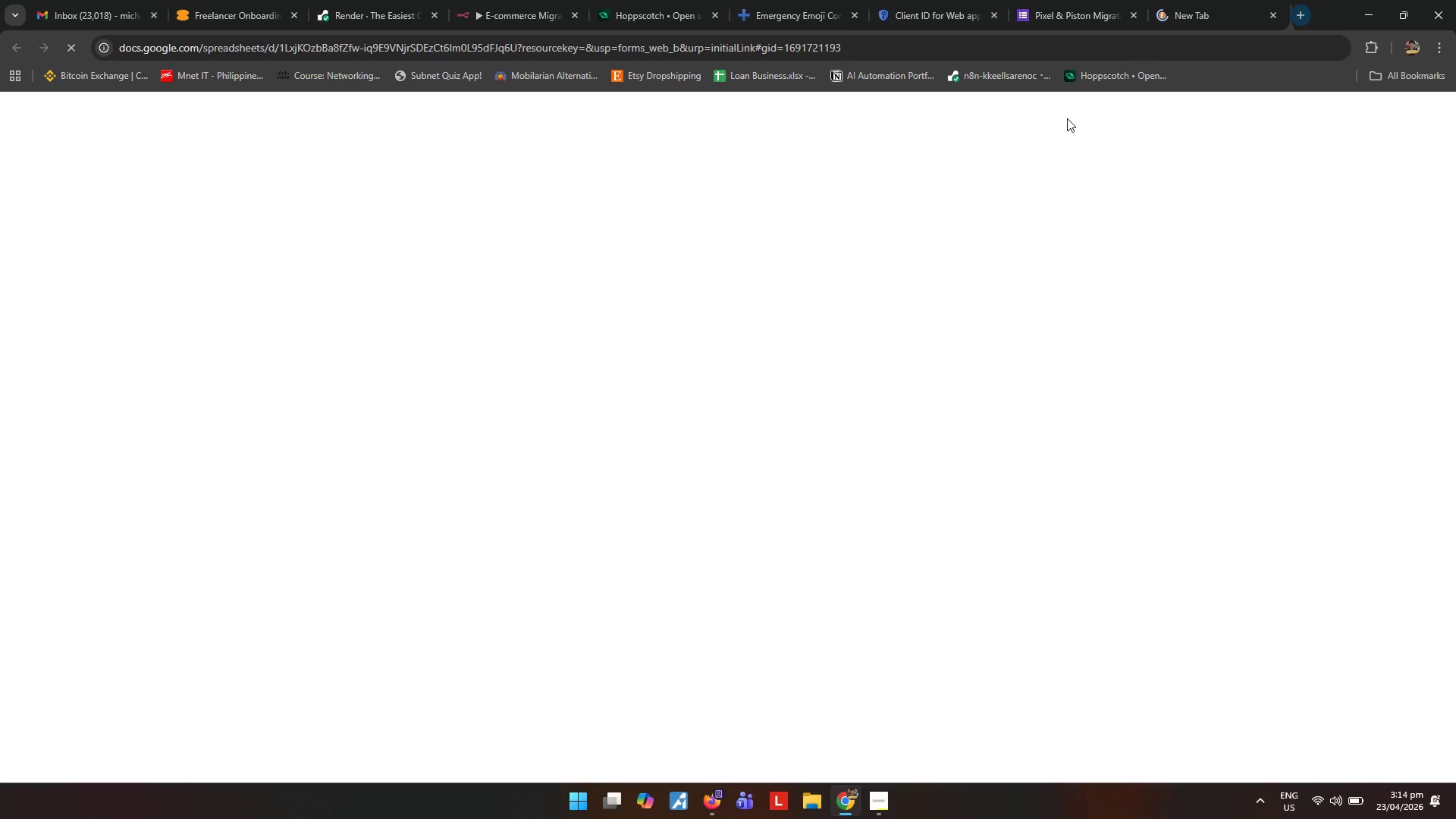 
type(ogogle)
 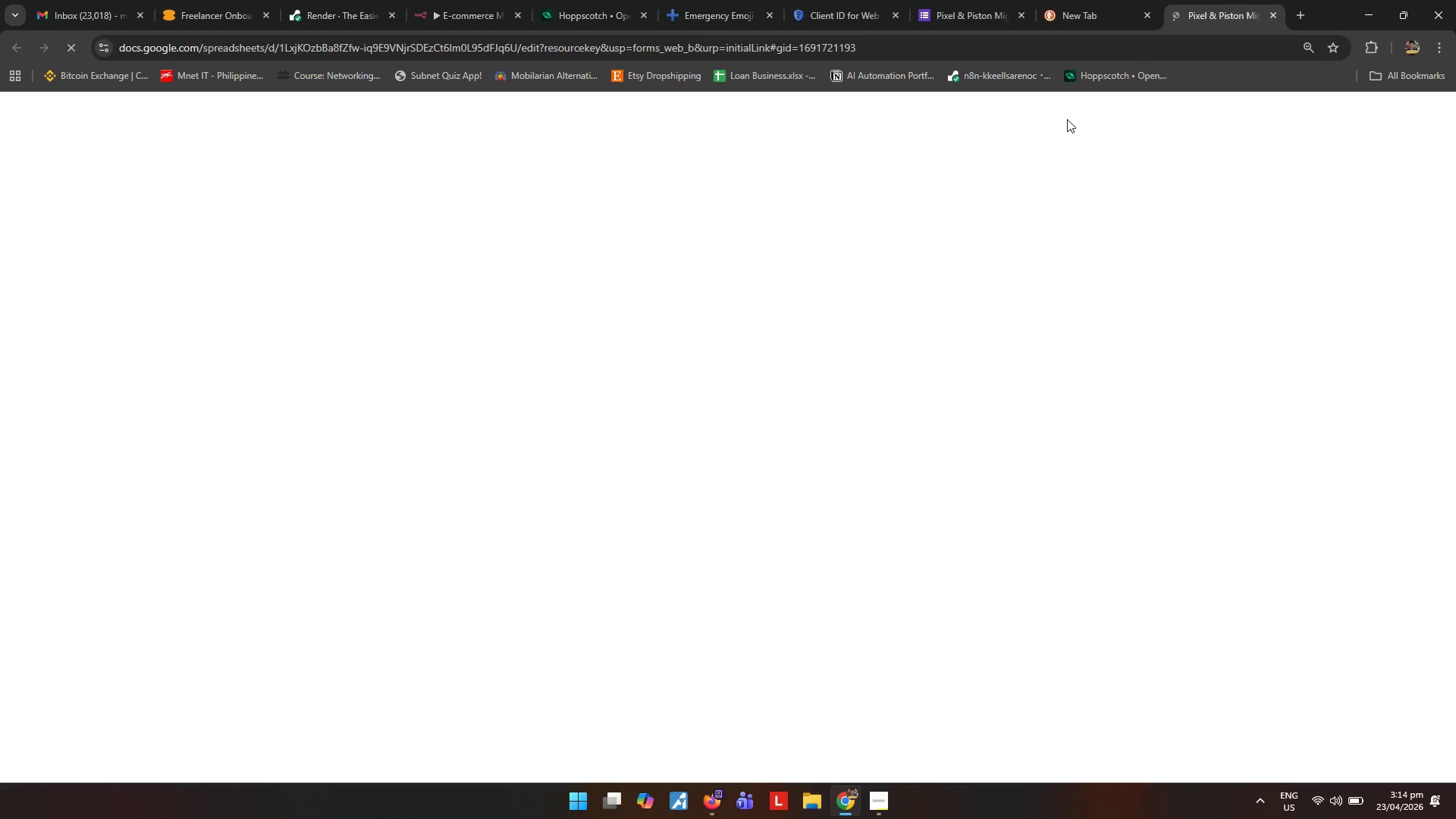 
key(Control+T)
 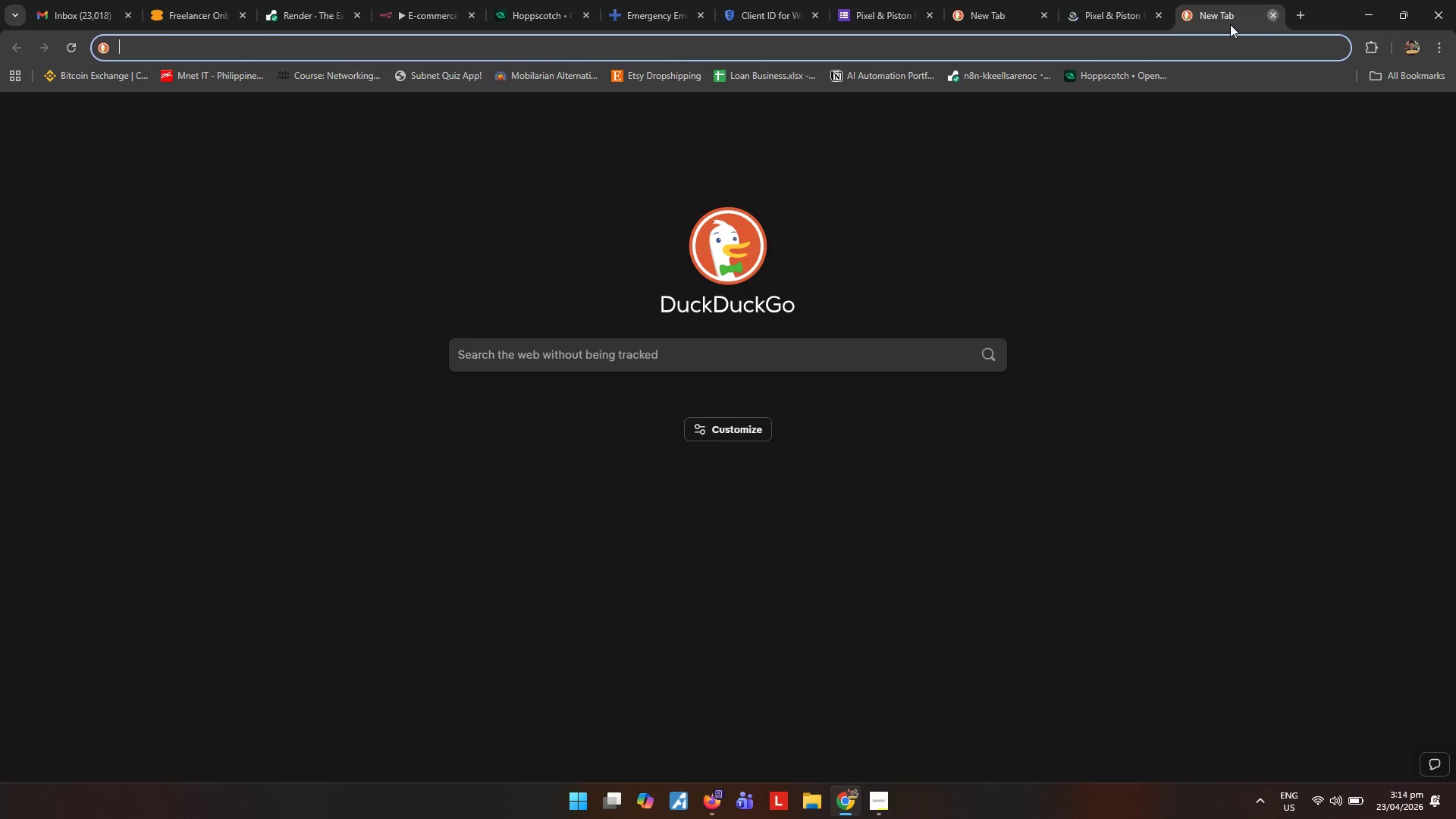 
left_click_drag(start_coordinate=[1204, 15], to_coordinate=[1089, 22])
 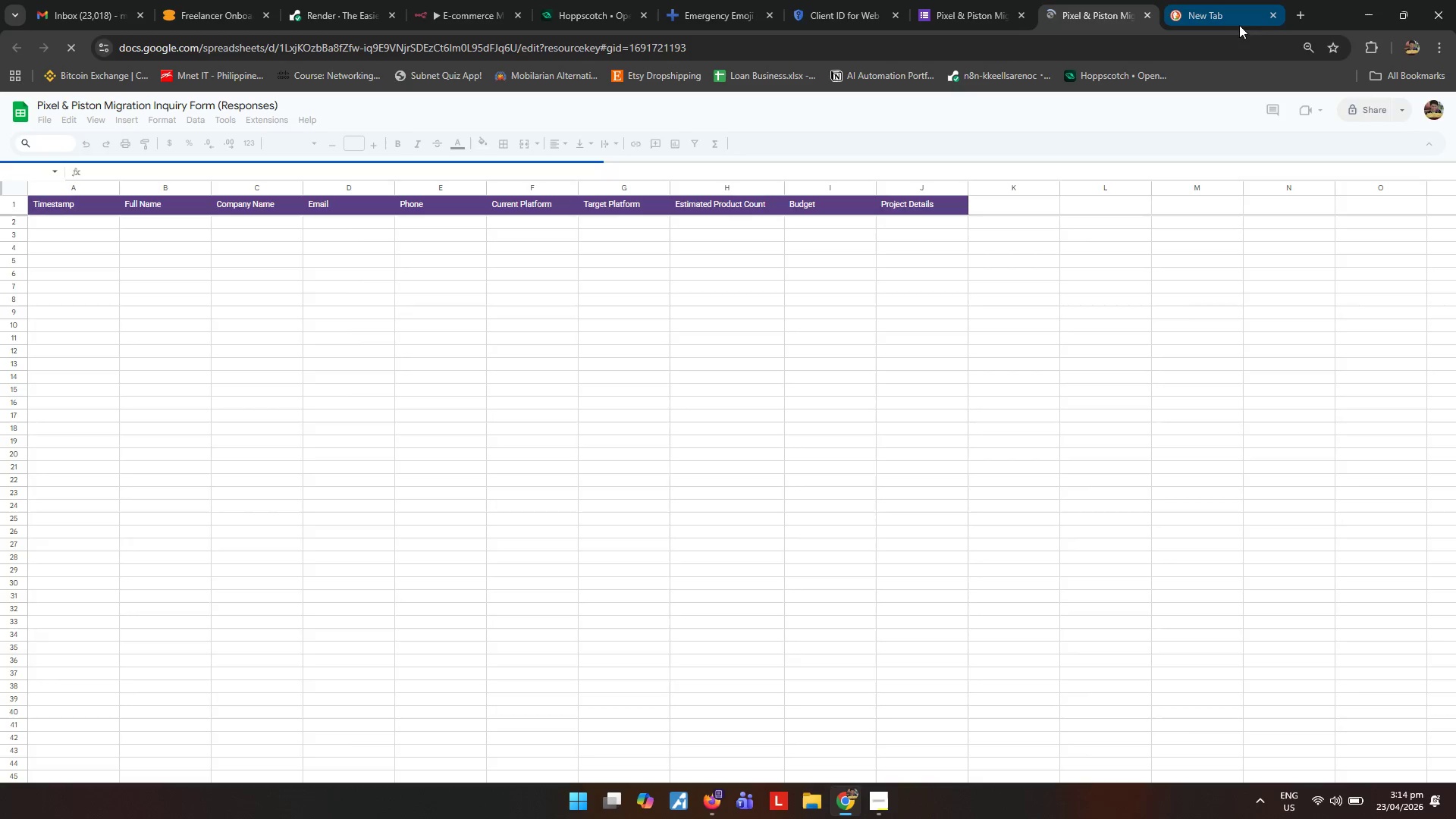 
left_click([1231, 12])
 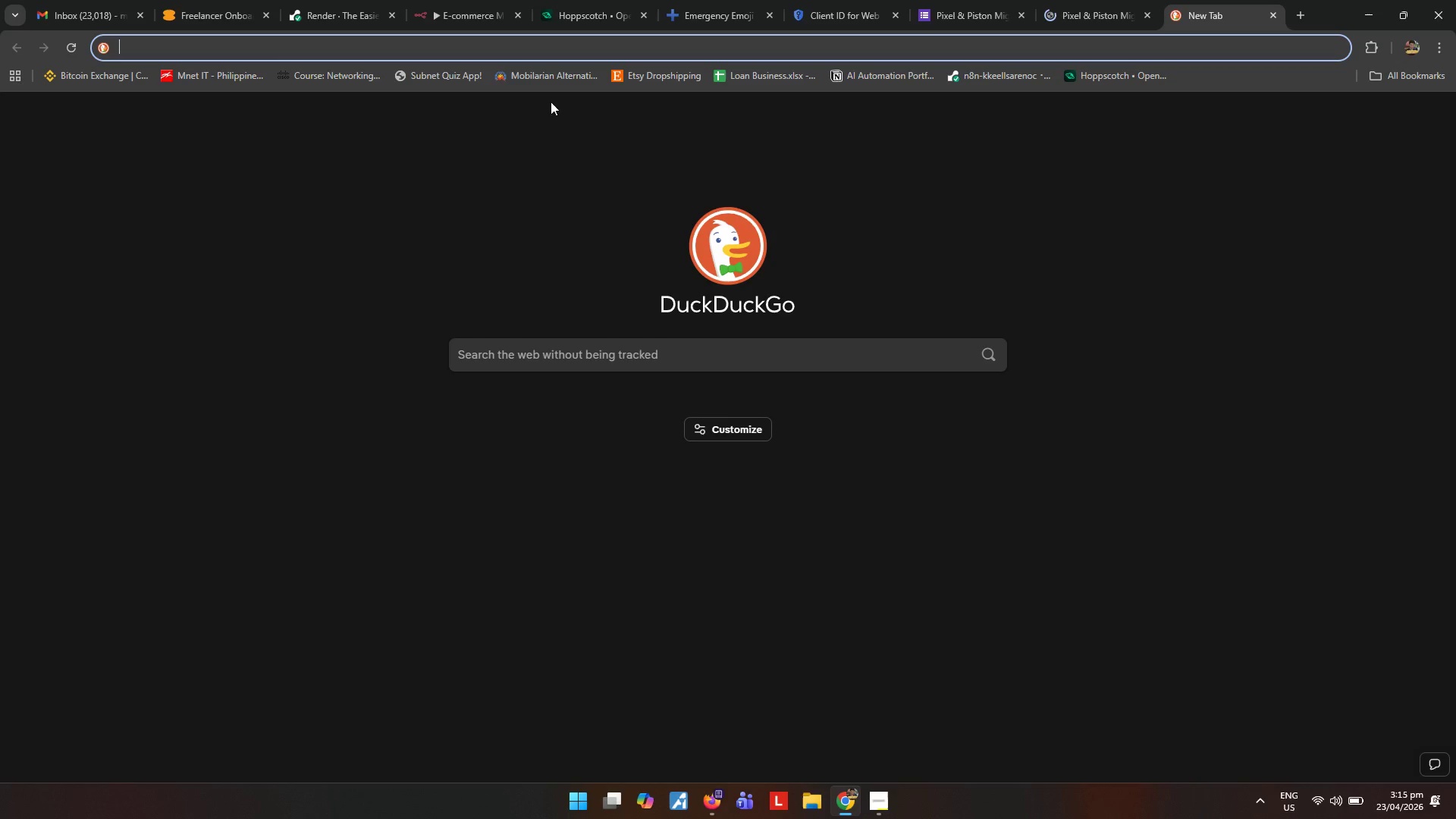 
type(Google sheeet)
key(Backspace)
key(Backspace)
type(t)
 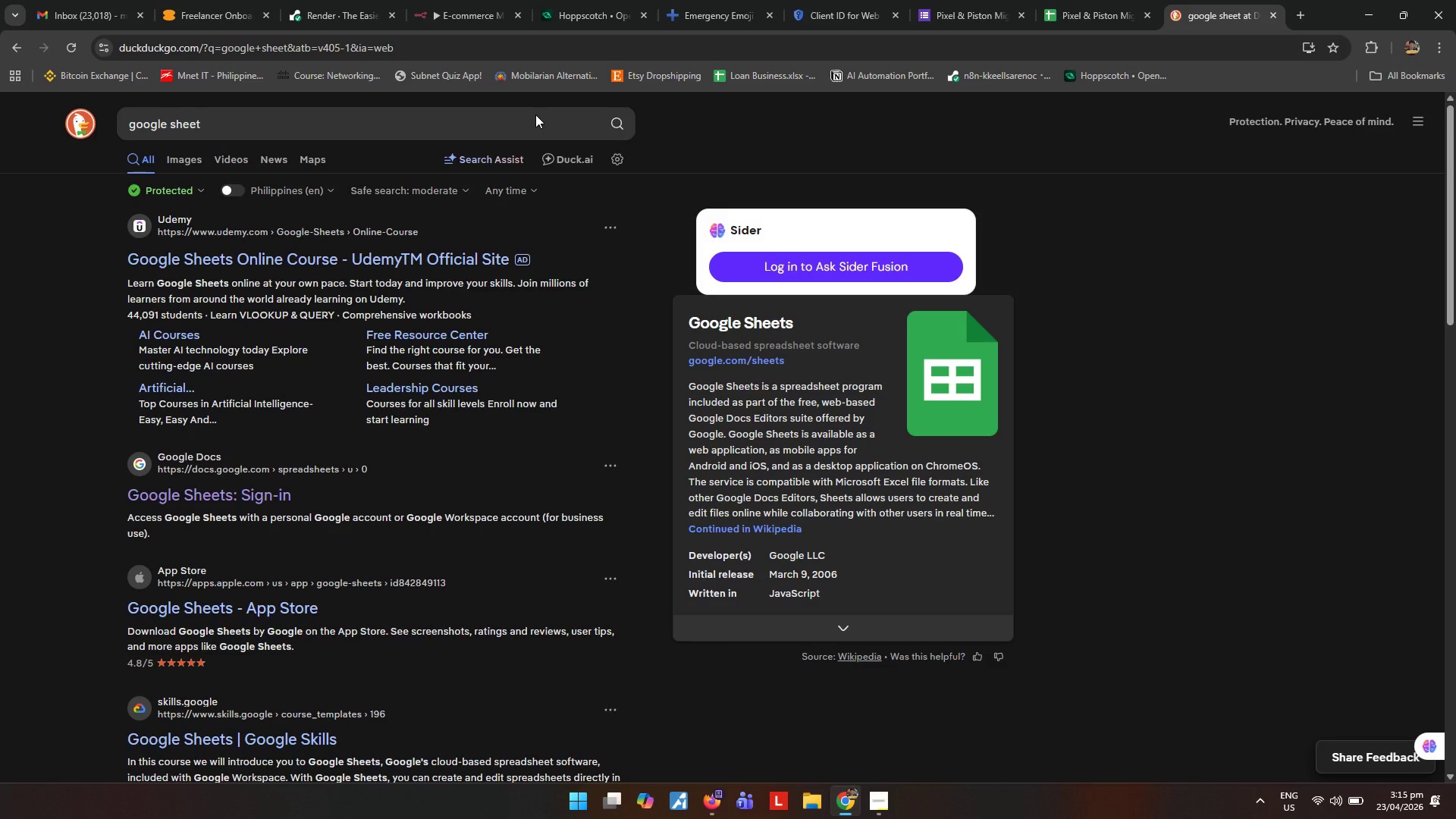 
wait(10.3)
 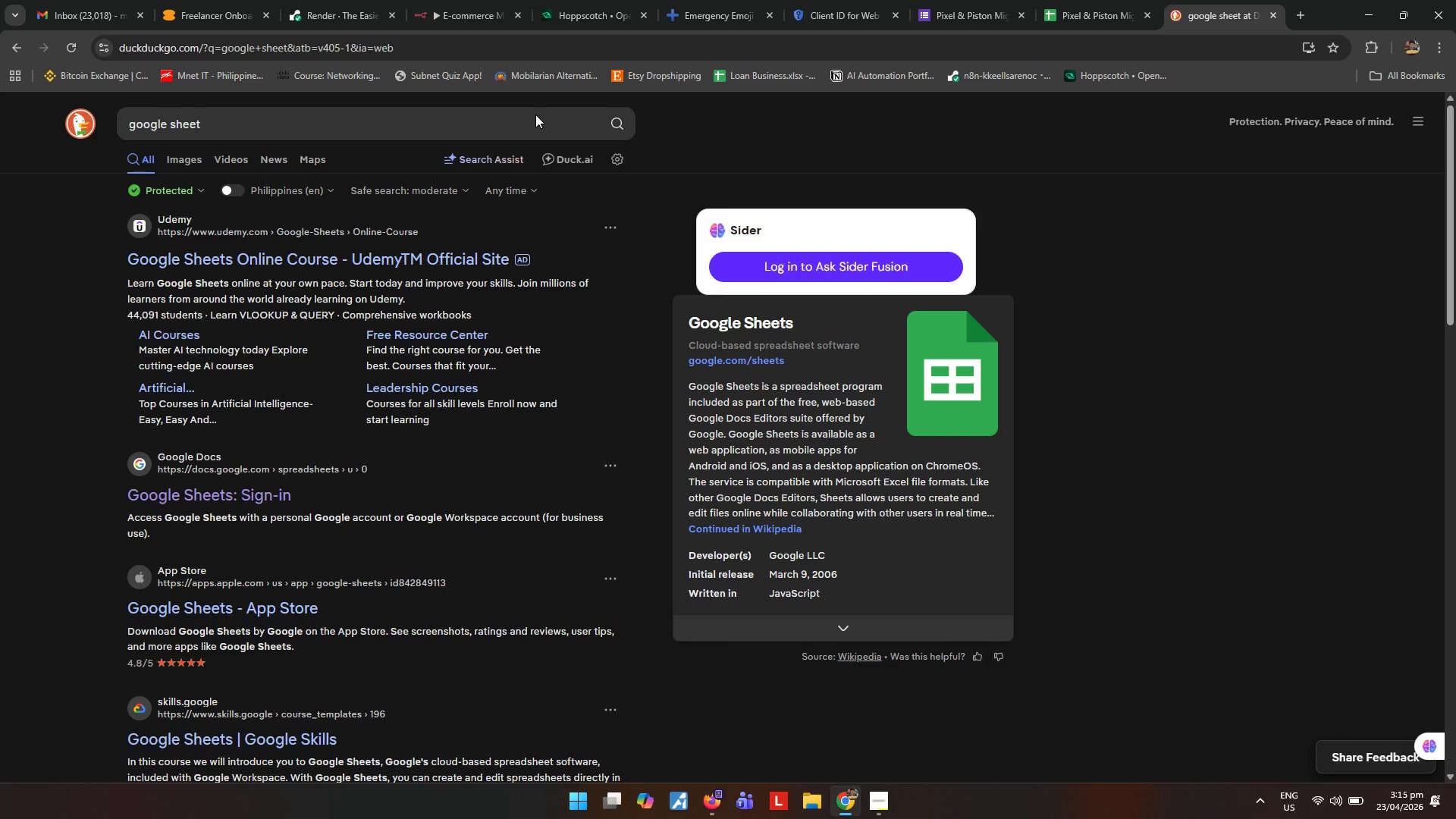 
left_click([235, 498])
 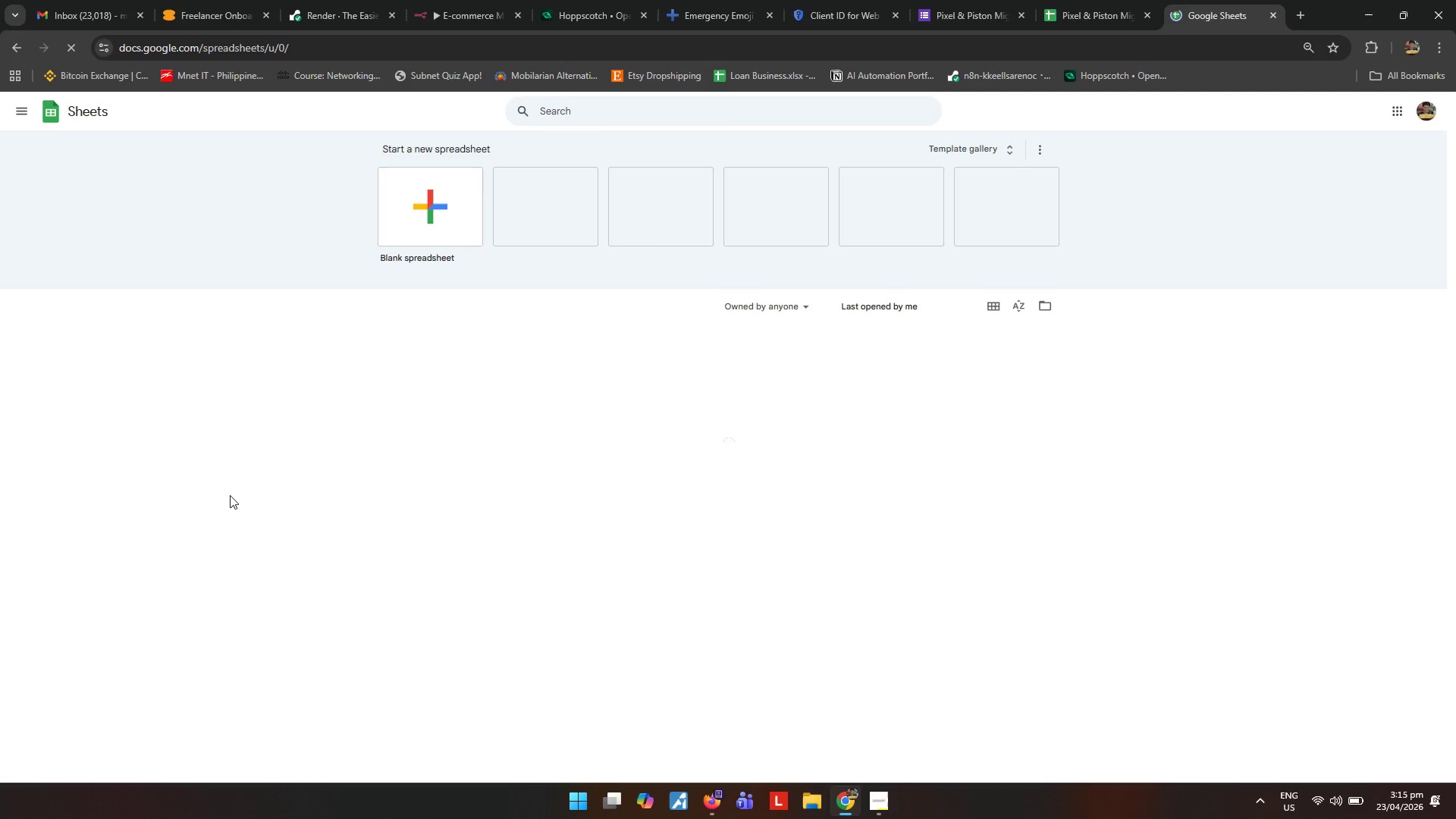 
left_click([450, 195])
 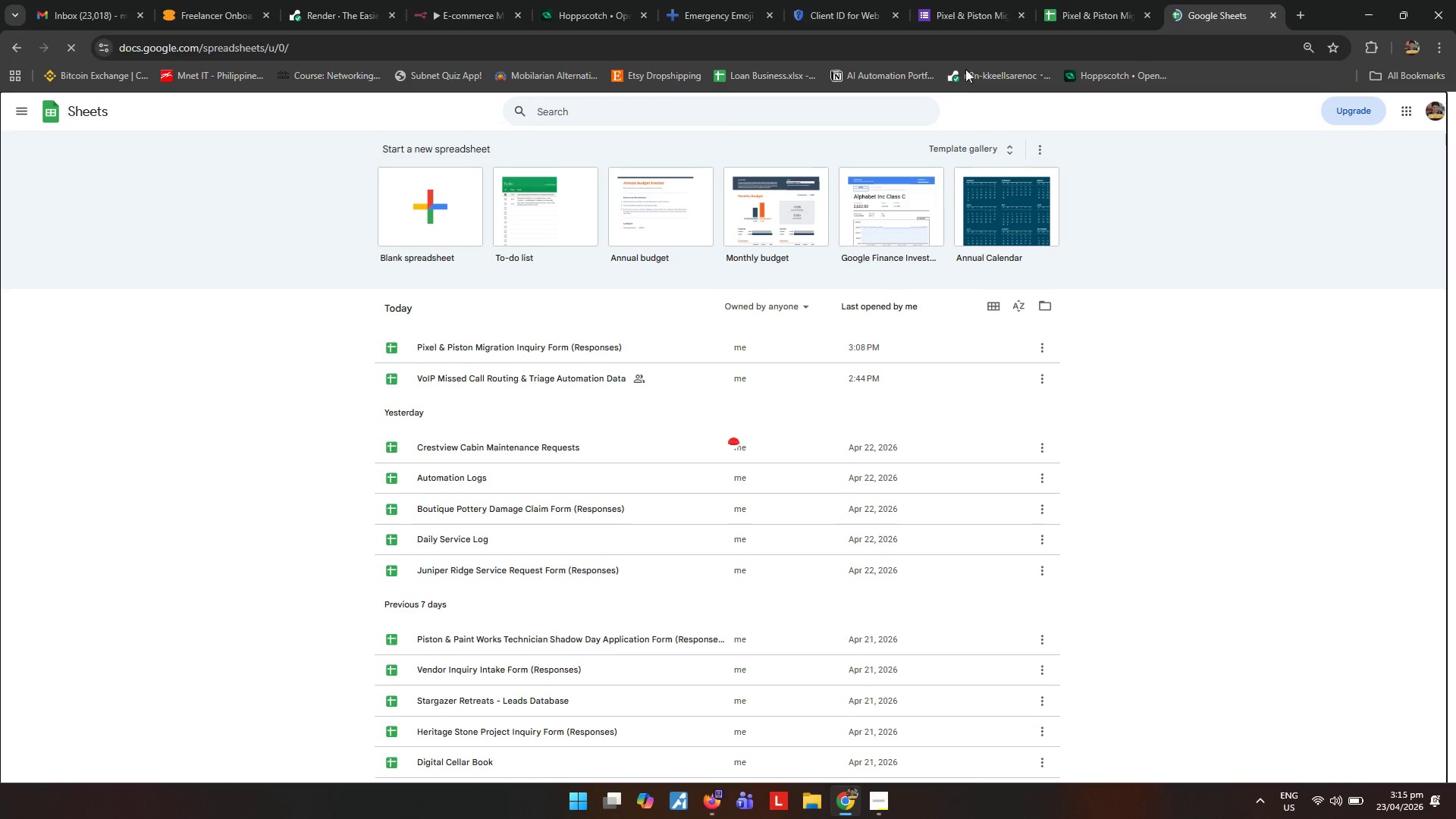 
left_click([1073, 0])
 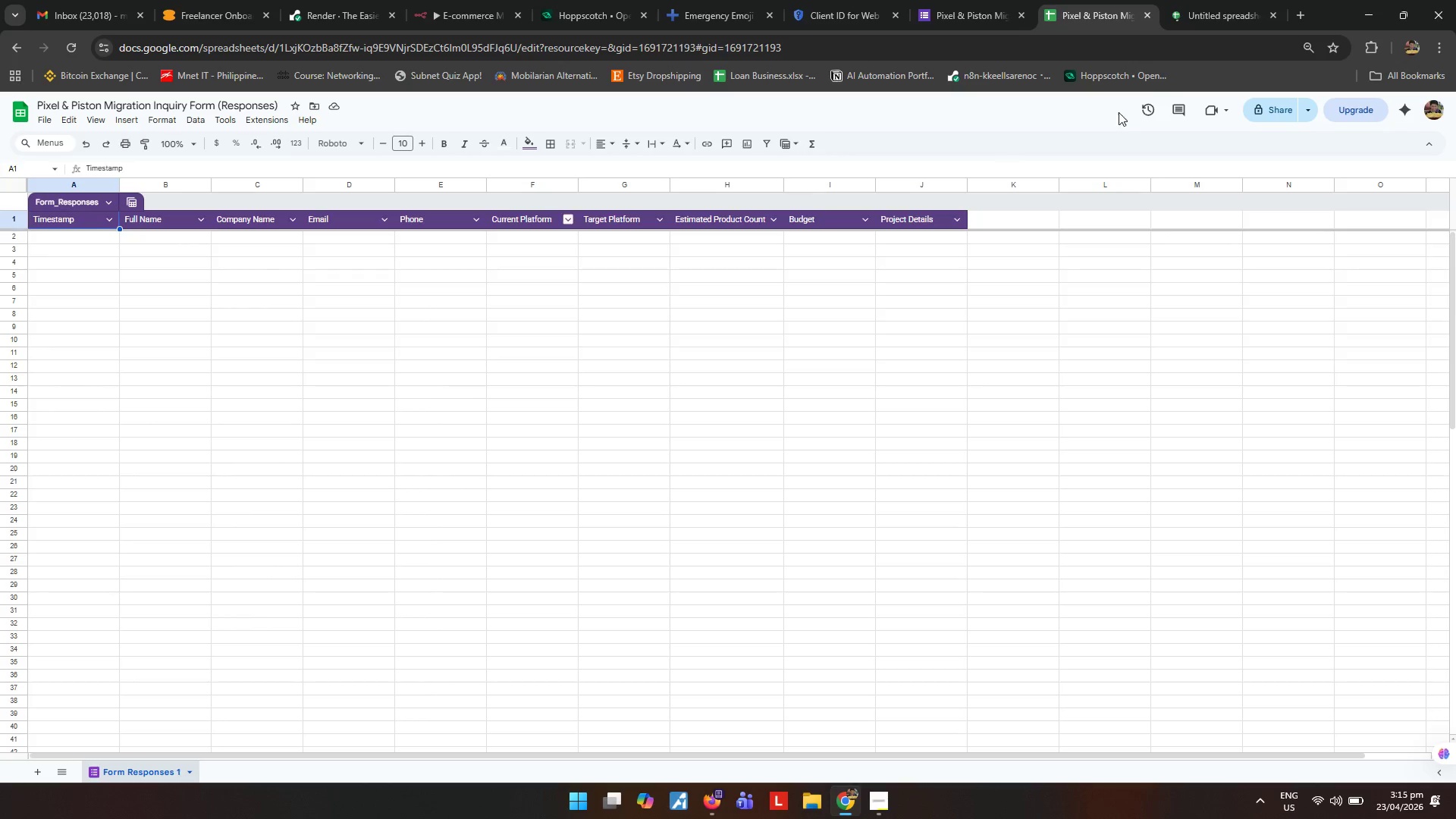 
left_click([1205, 17])
 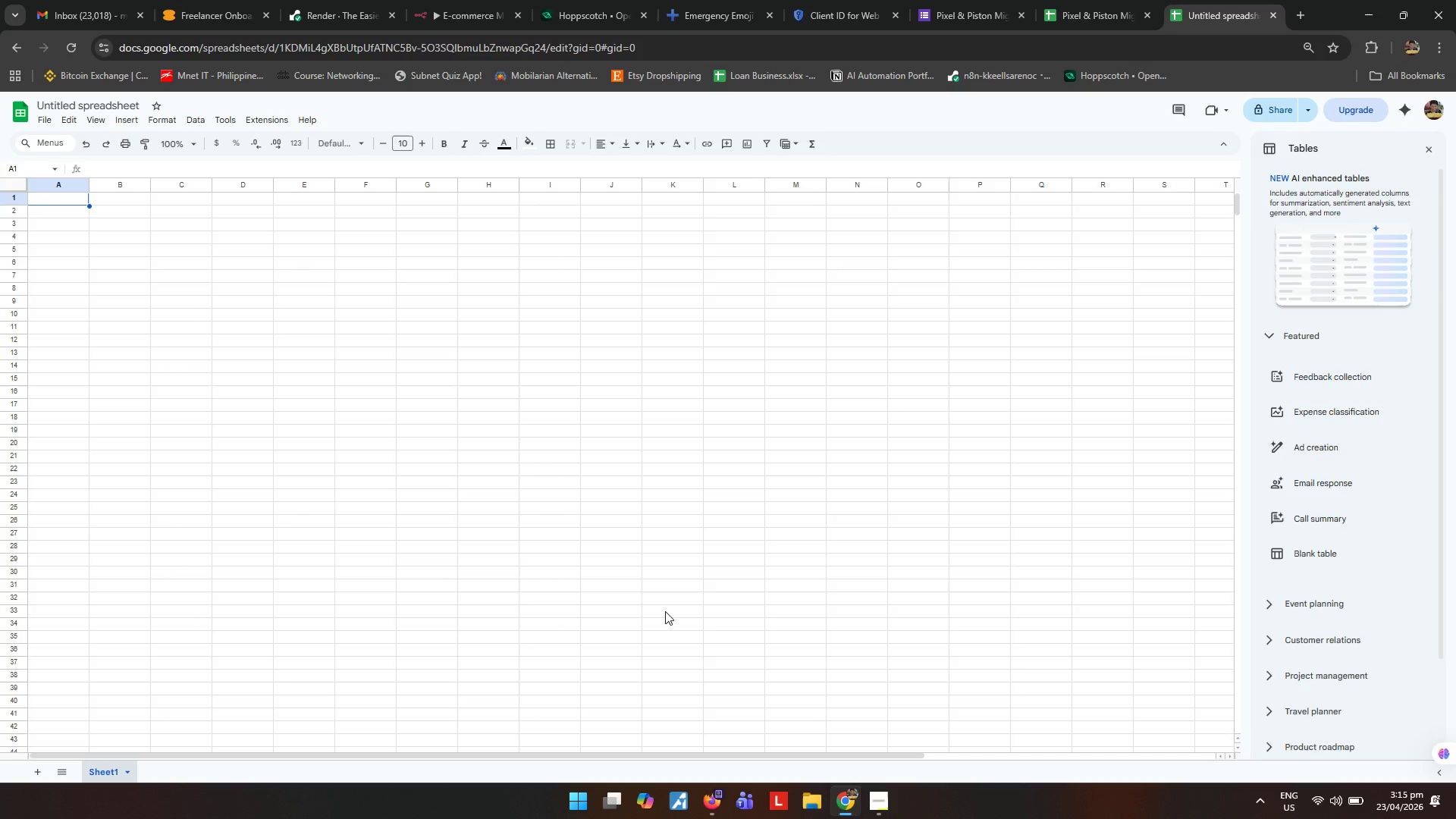 
wait(32.17)
 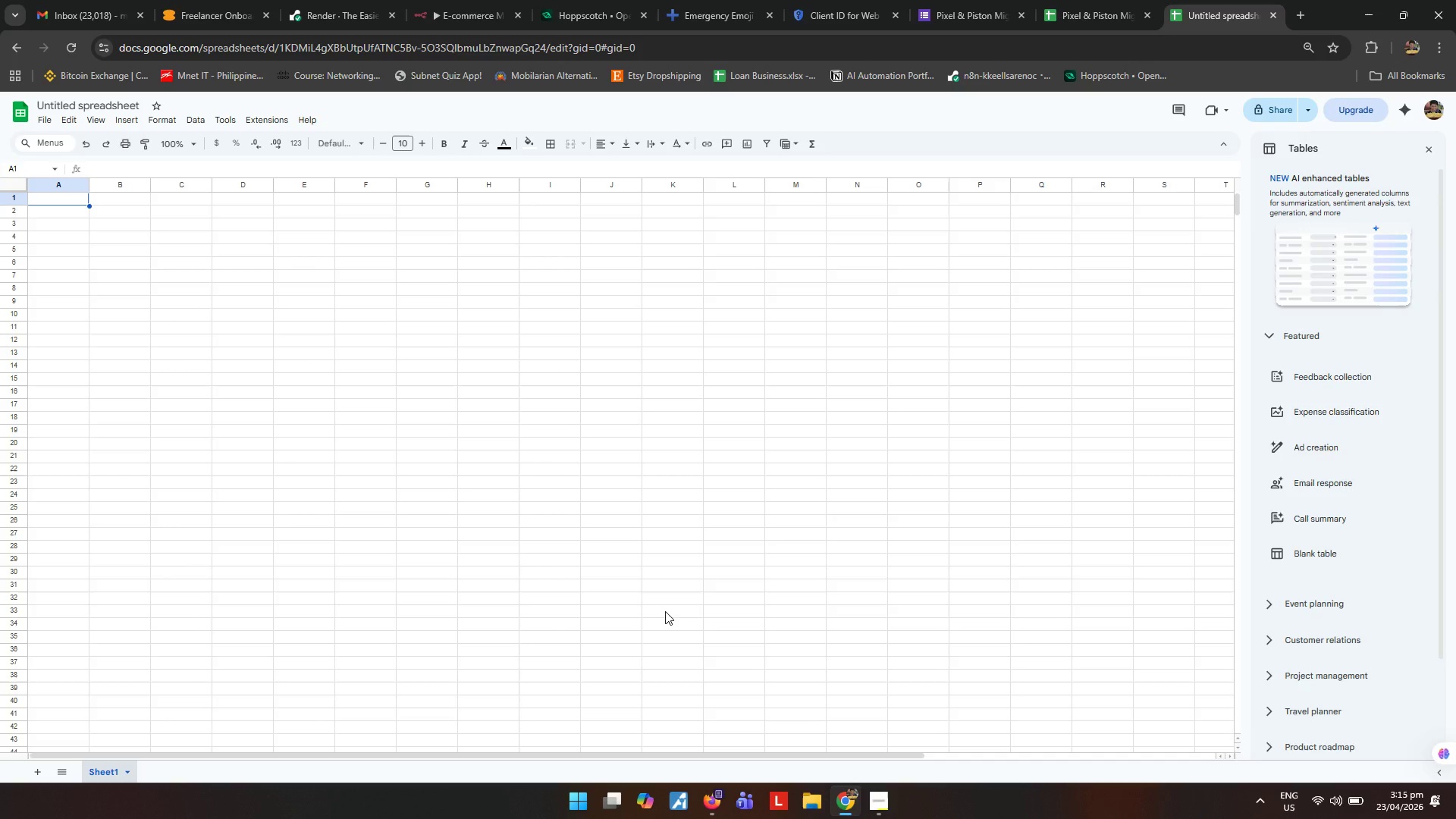 
left_click([888, 805])